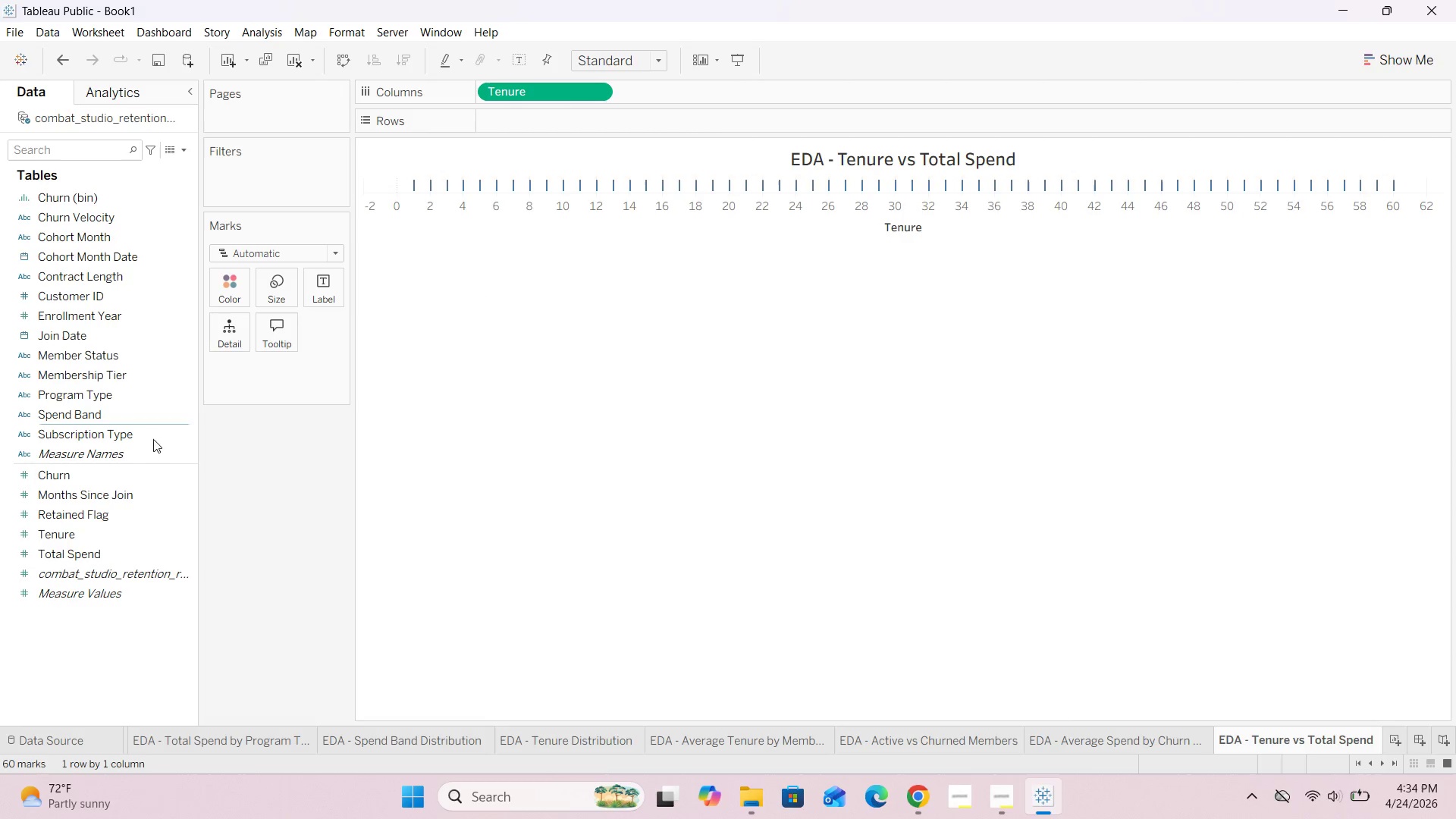 
wait(5.92)
 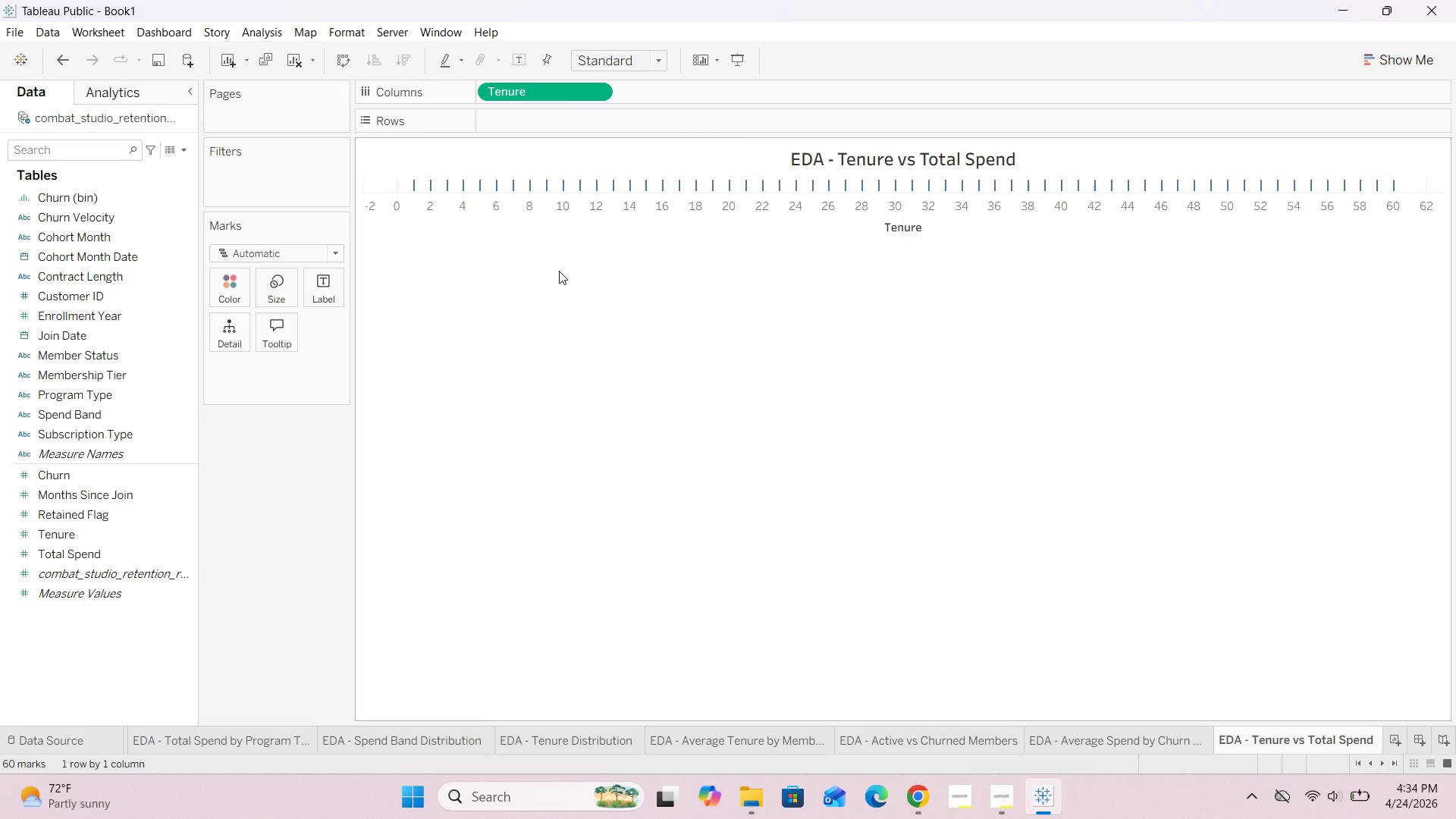 
left_click_drag(start_coordinate=[94, 560], to_coordinate=[543, 124])
 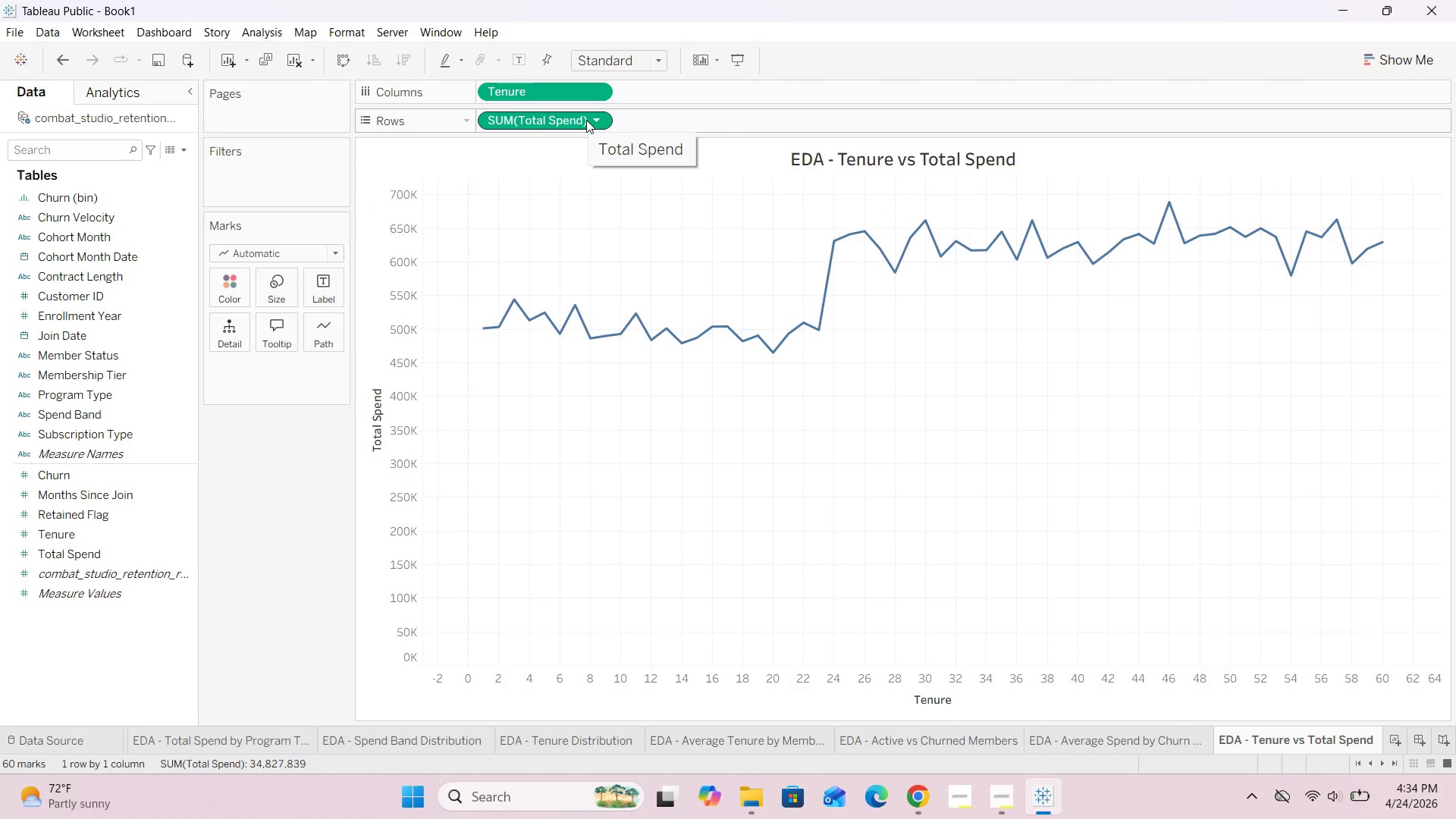 
wait(7.14)
 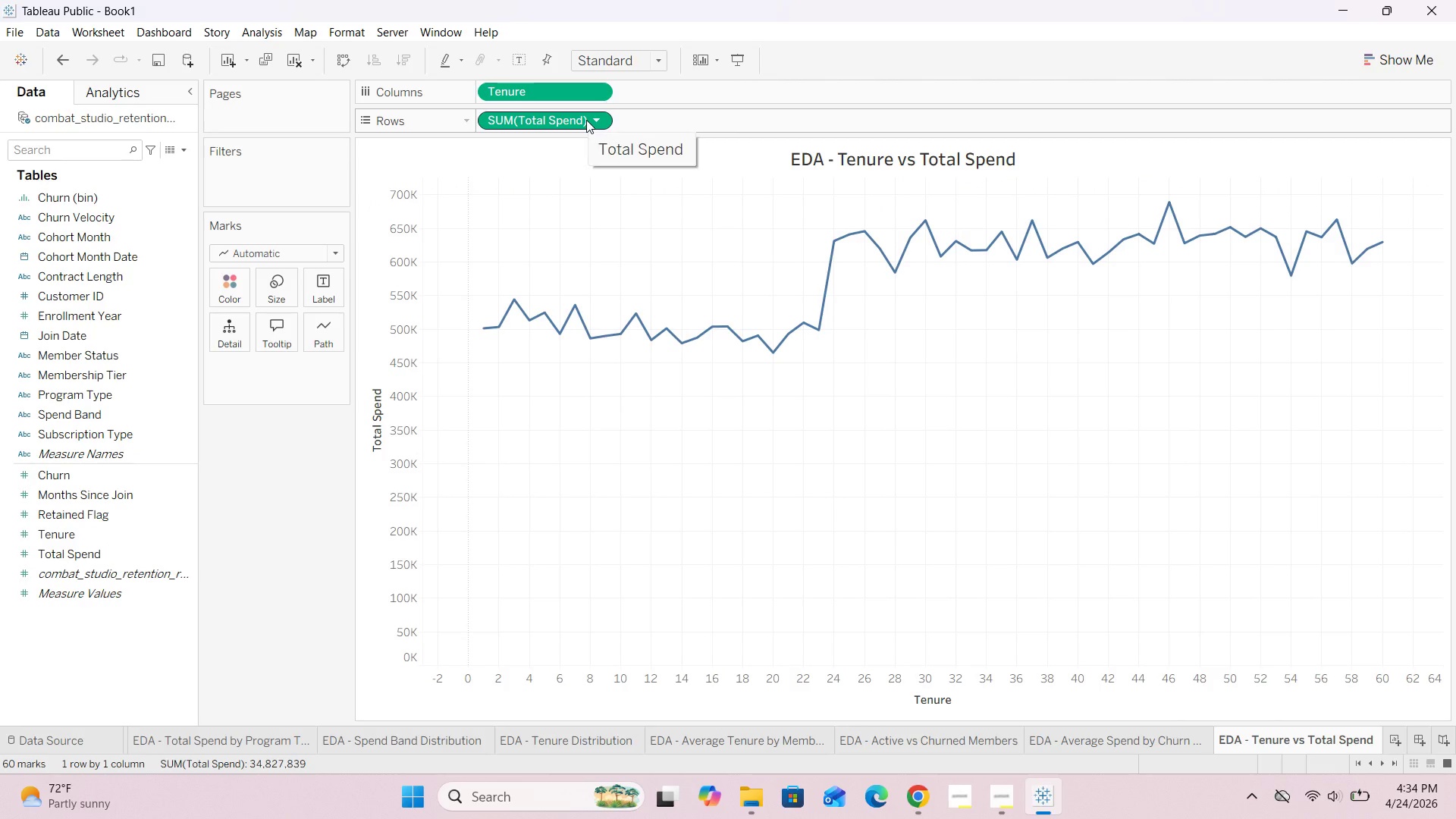 
left_click([593, 119])
 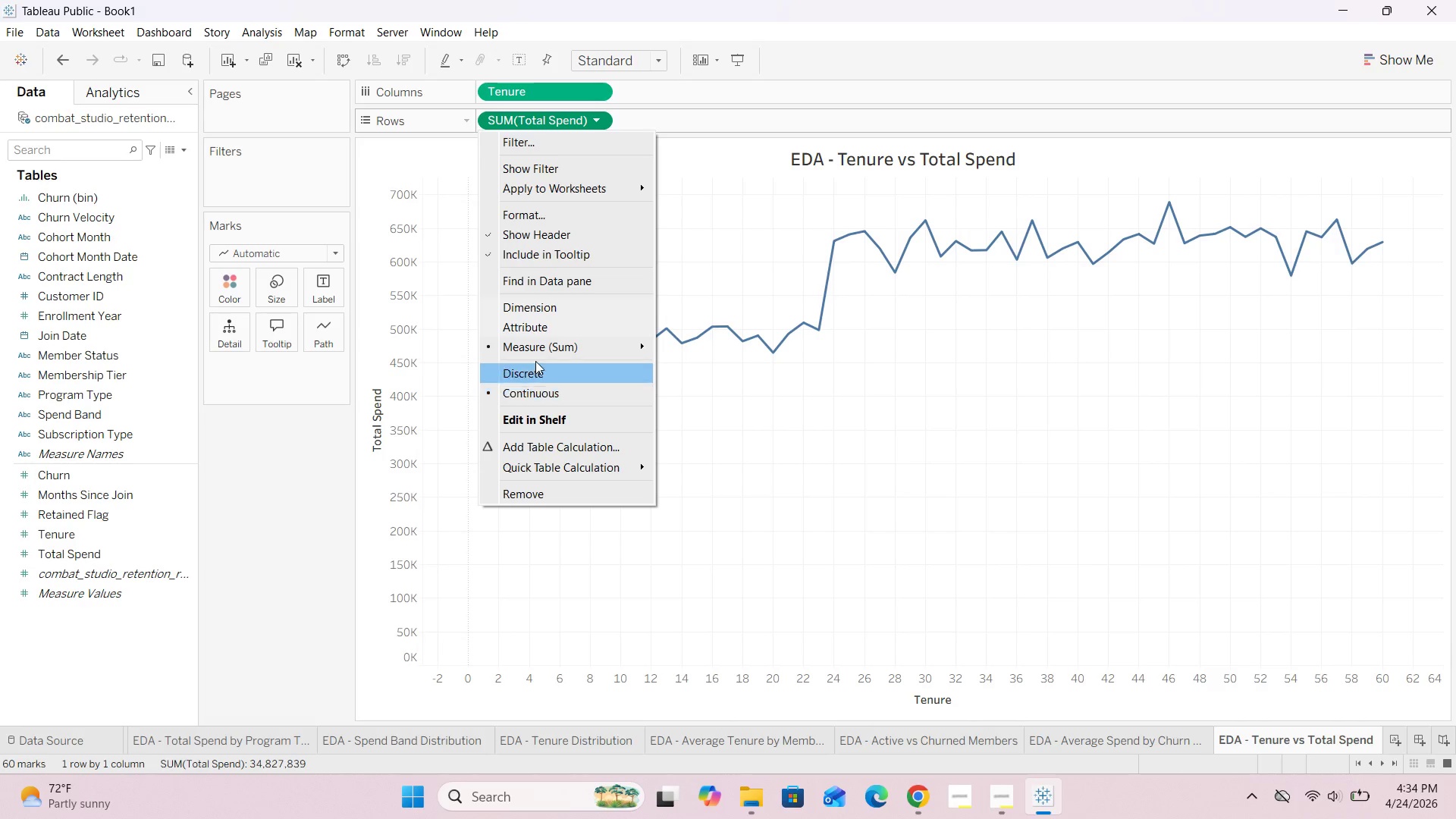 
left_click([548, 309])
 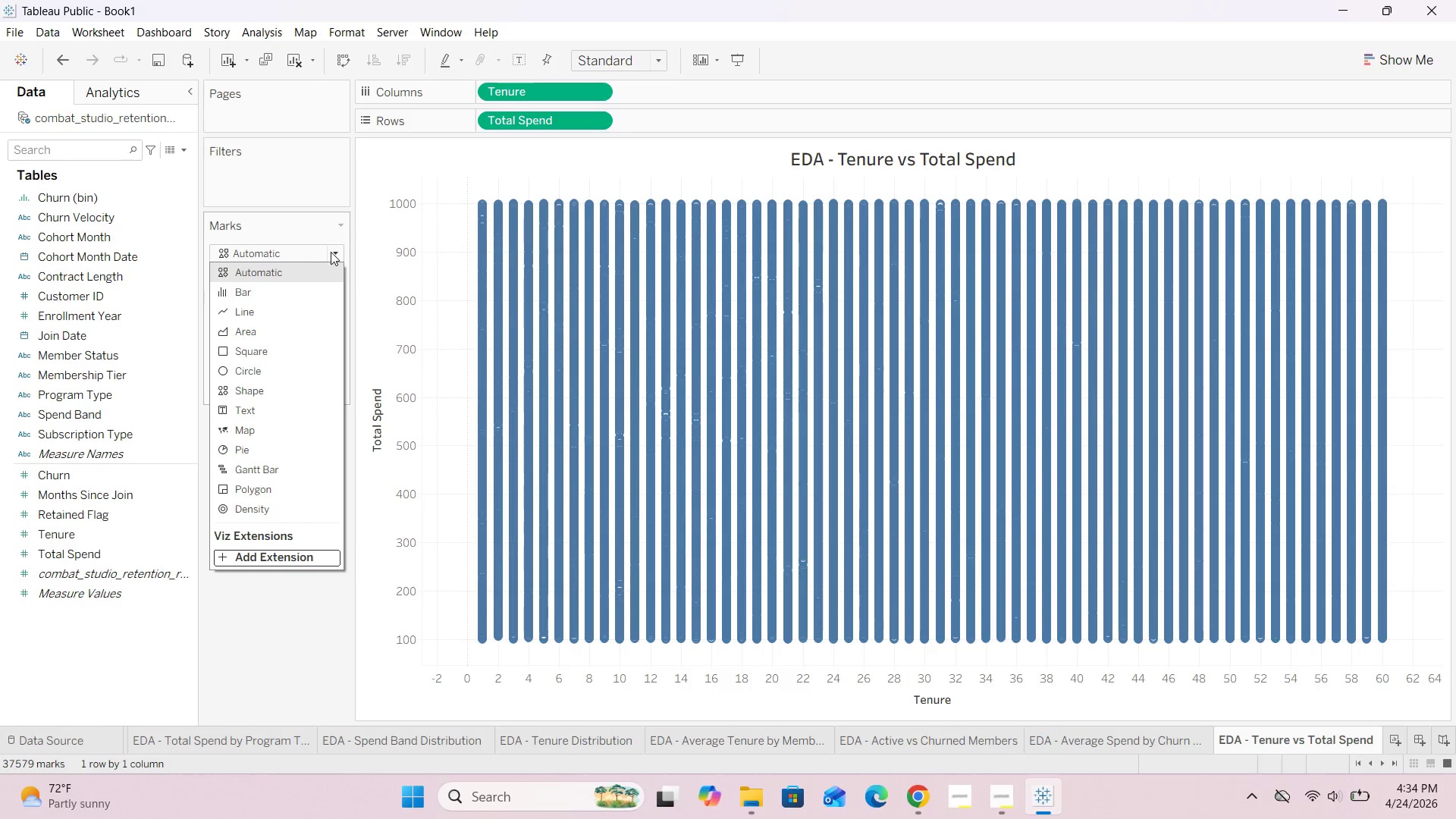 
left_click([281, 378])
 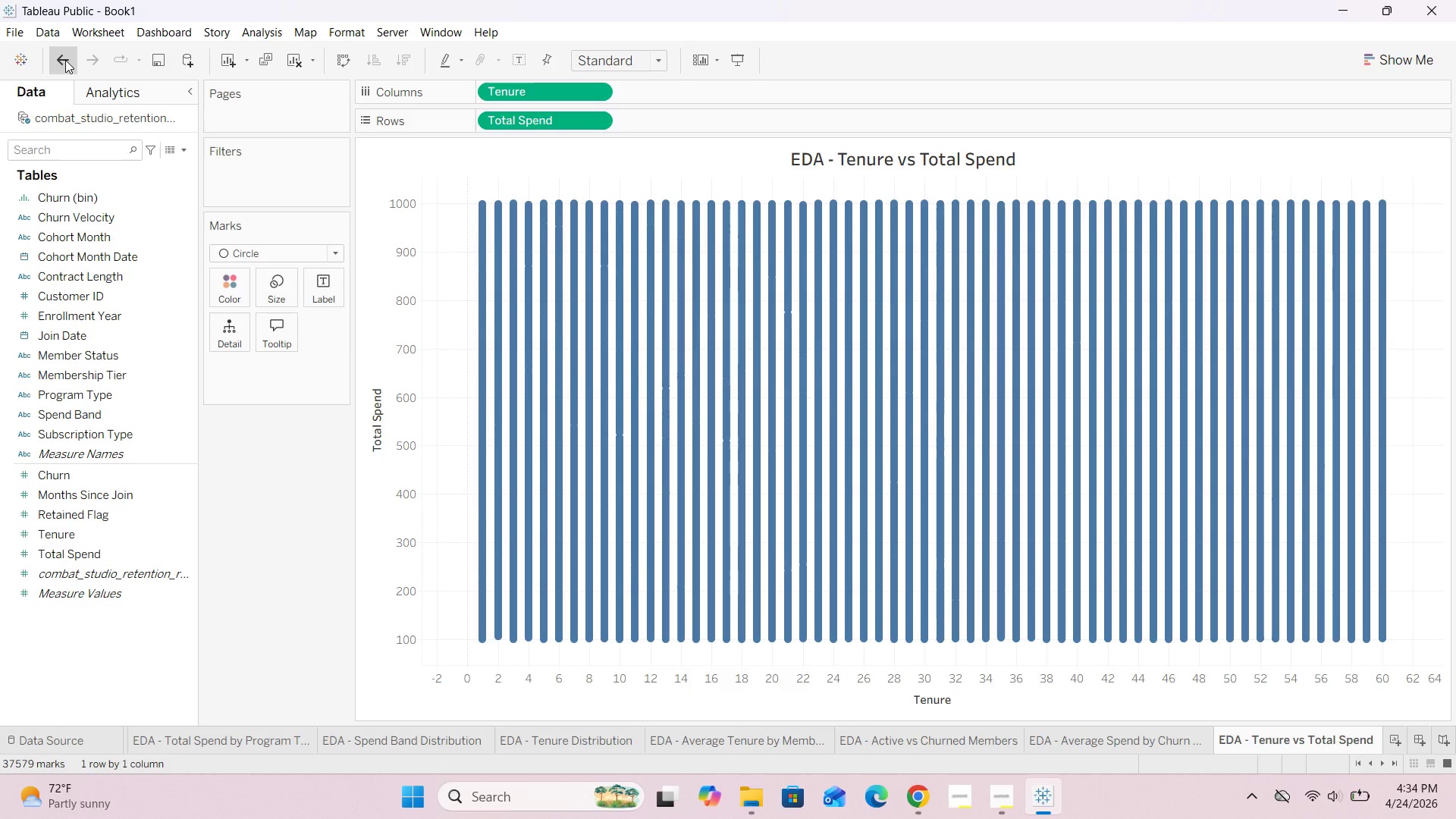 
left_click([65, 60])
 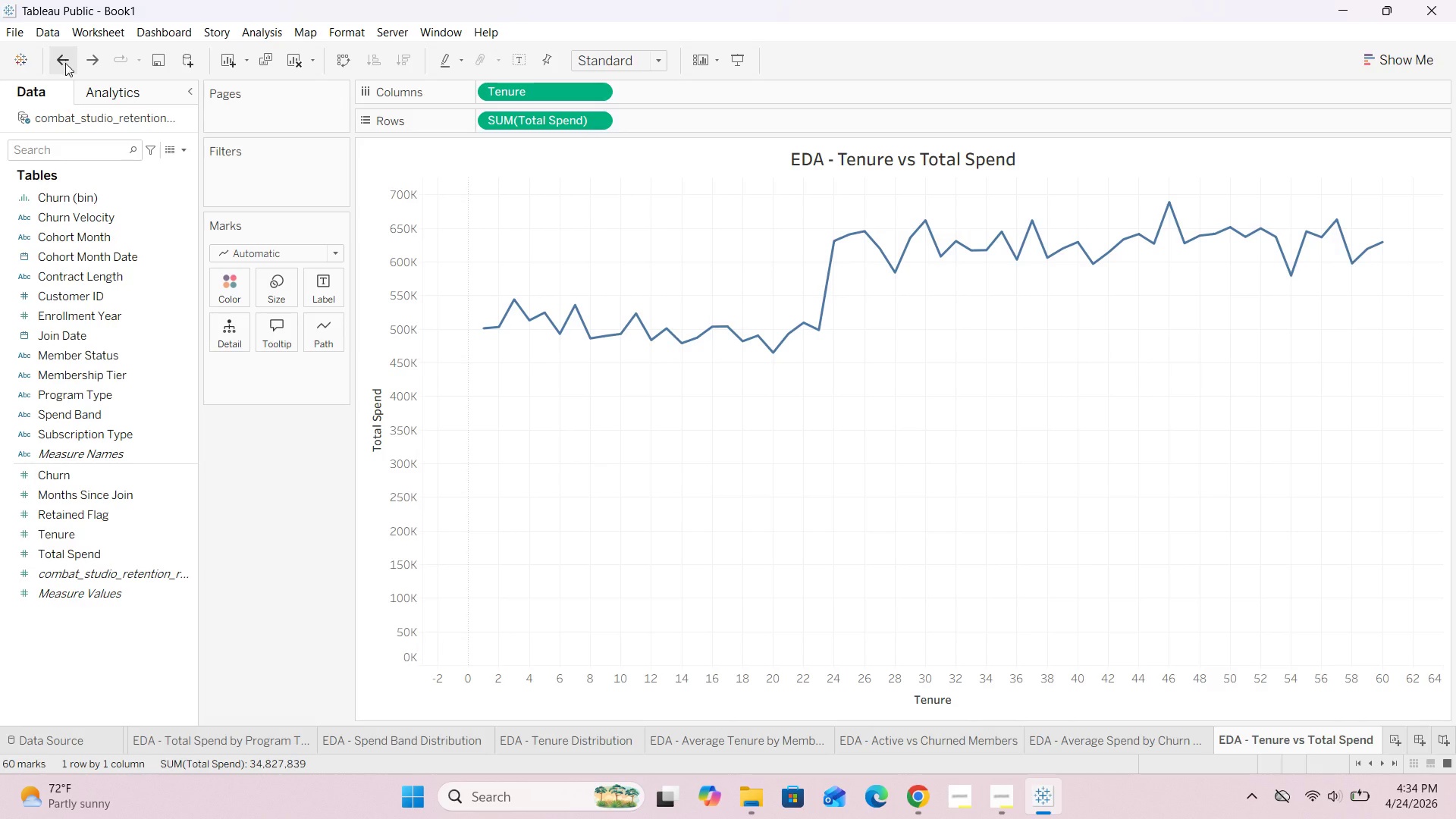 
mouse_move([503, 318])
 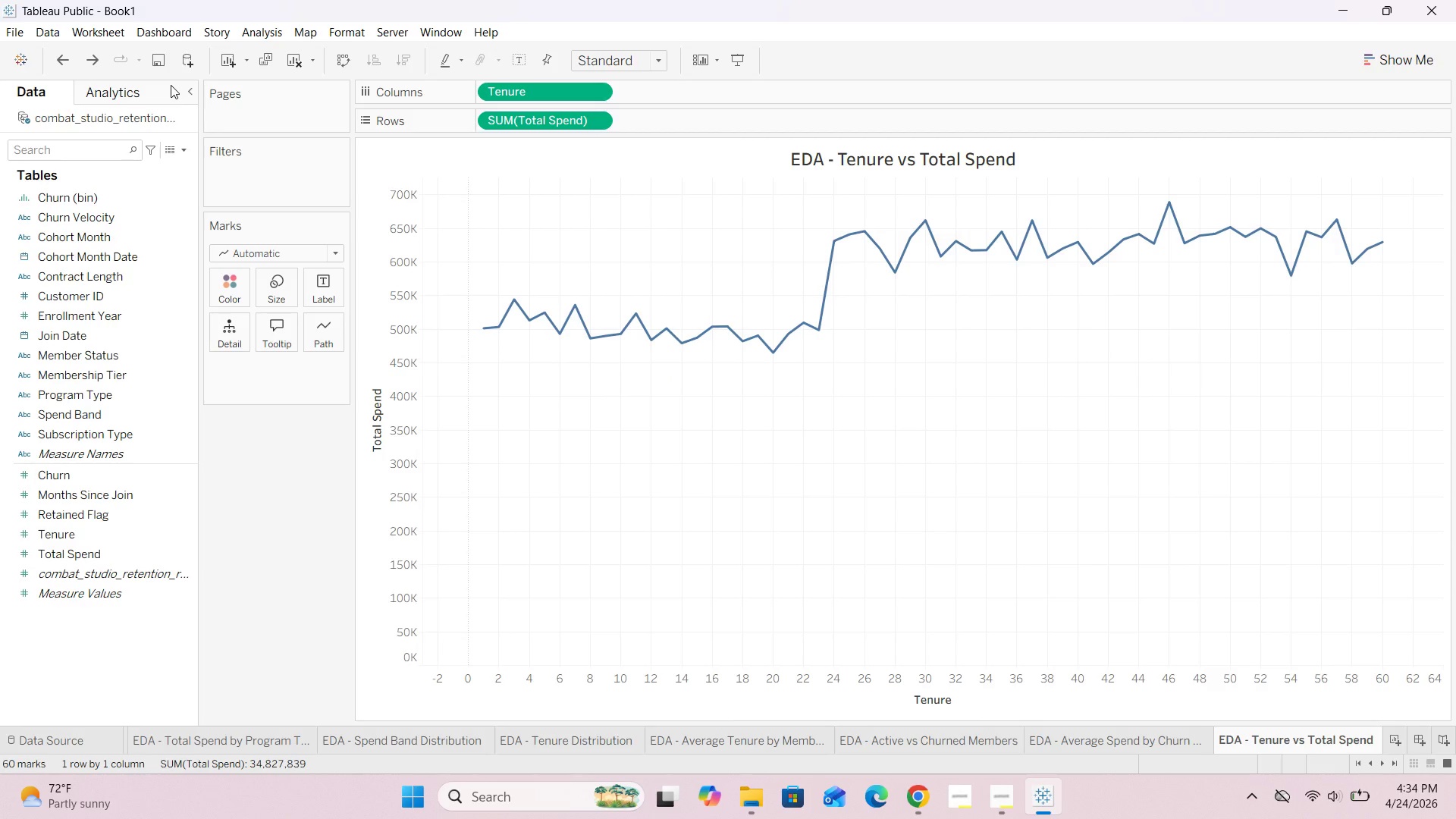 
wait(9.68)
 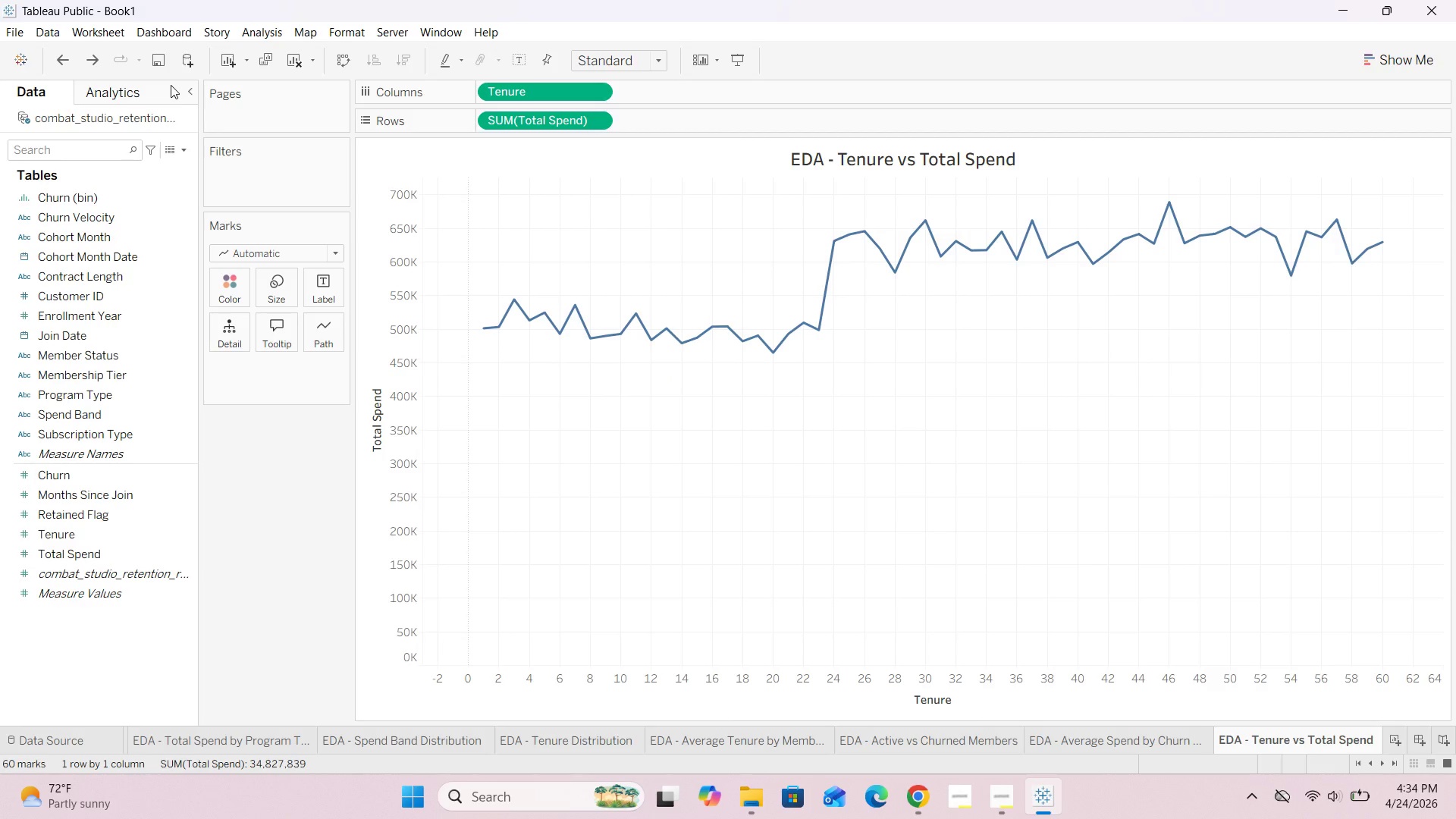 
left_click_drag(start_coordinate=[89, 397], to_coordinate=[228, 288])
 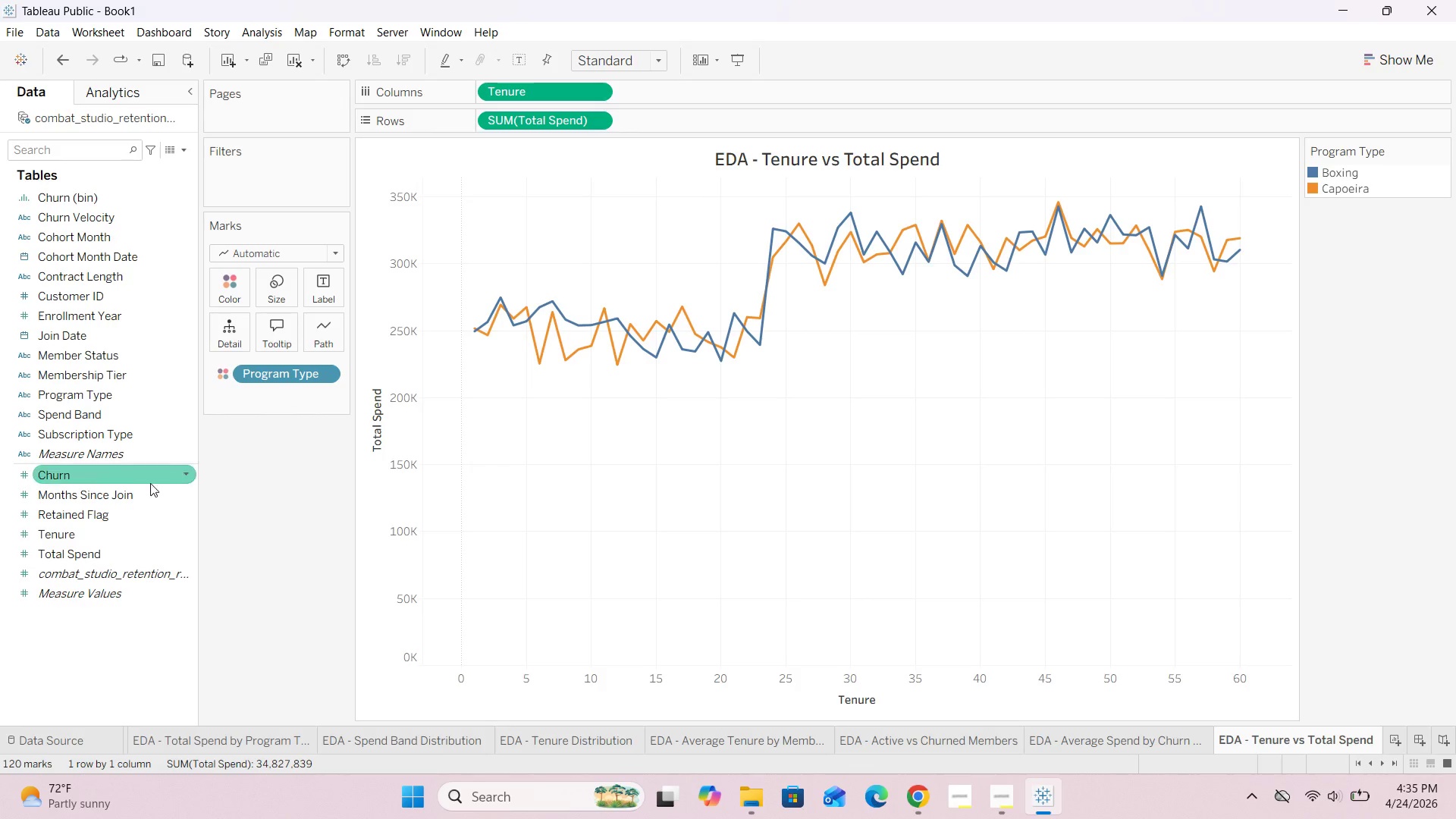 
wait(7.61)
 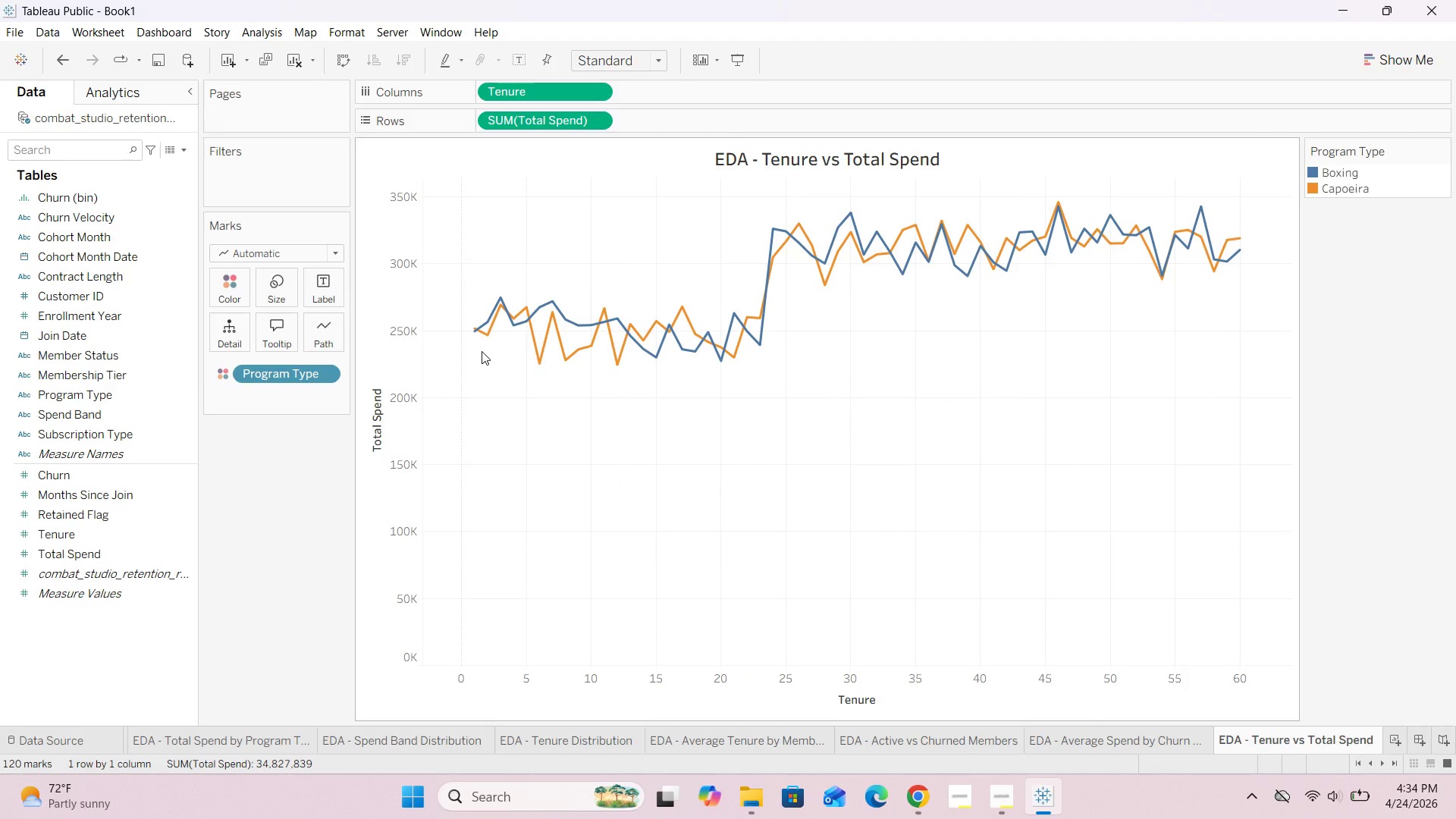 
left_click_drag(start_coordinate=[98, 377], to_coordinate=[235, 343])
 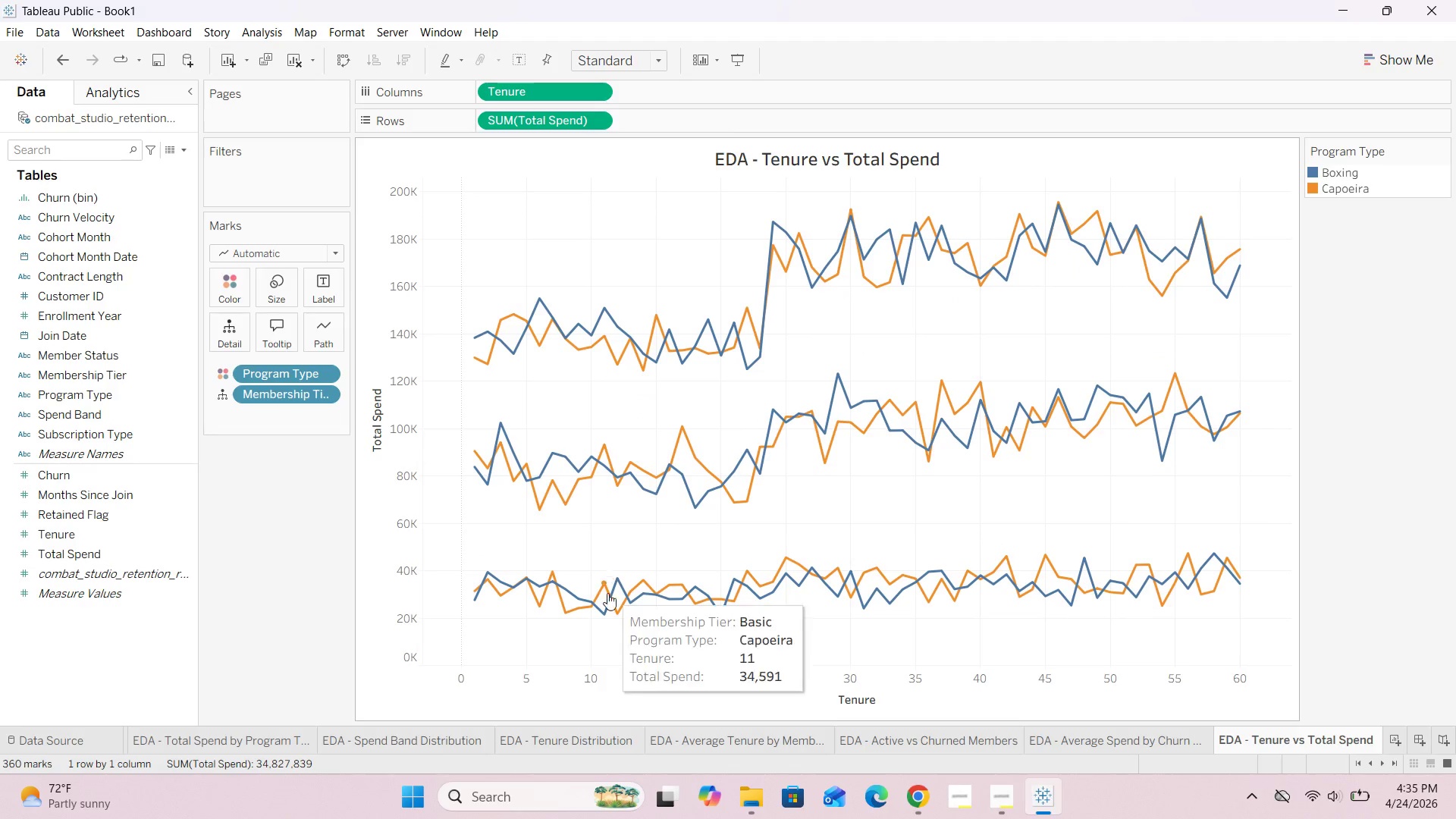 
wait(6.38)
 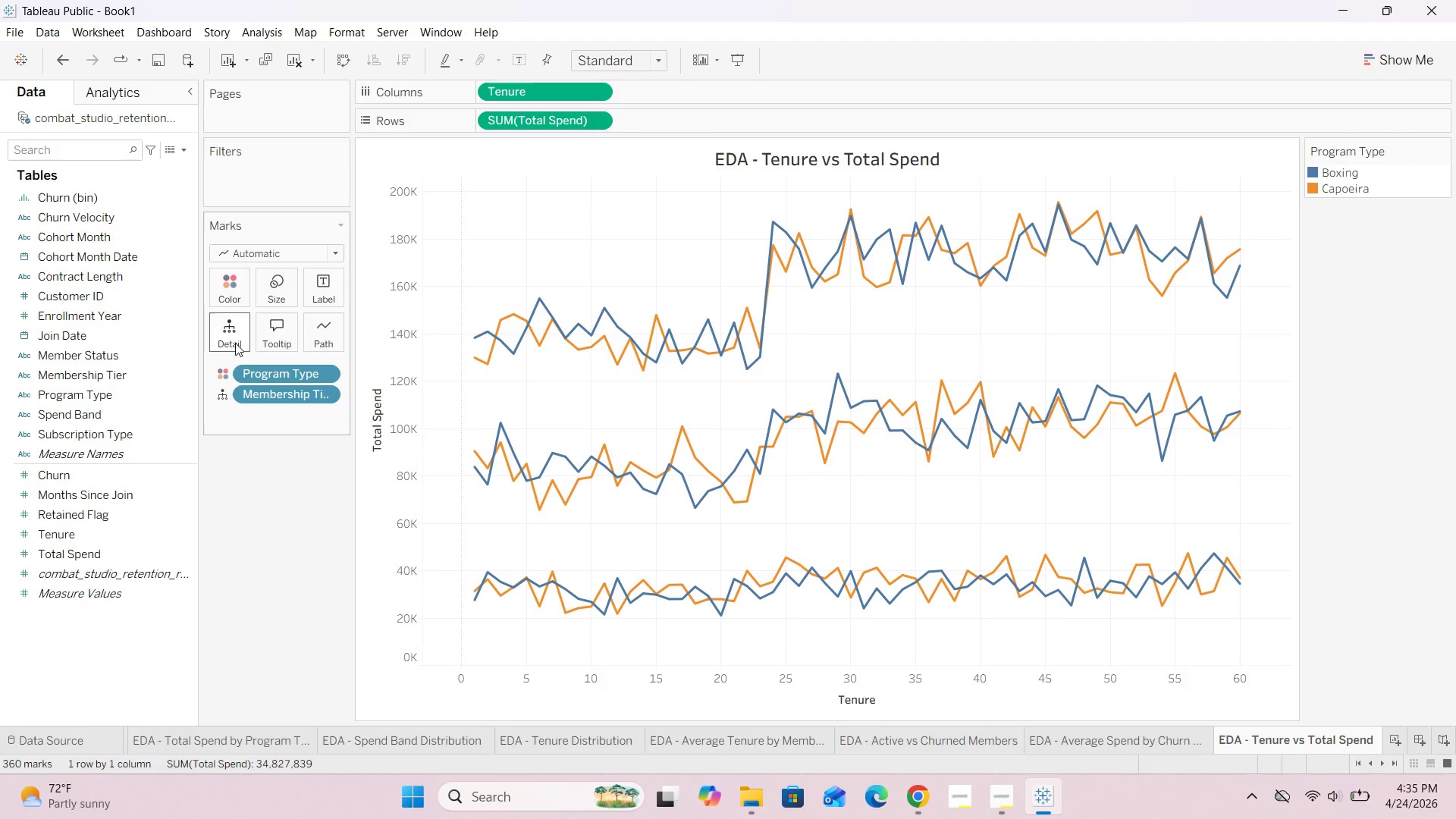 
mouse_move([705, 483])
 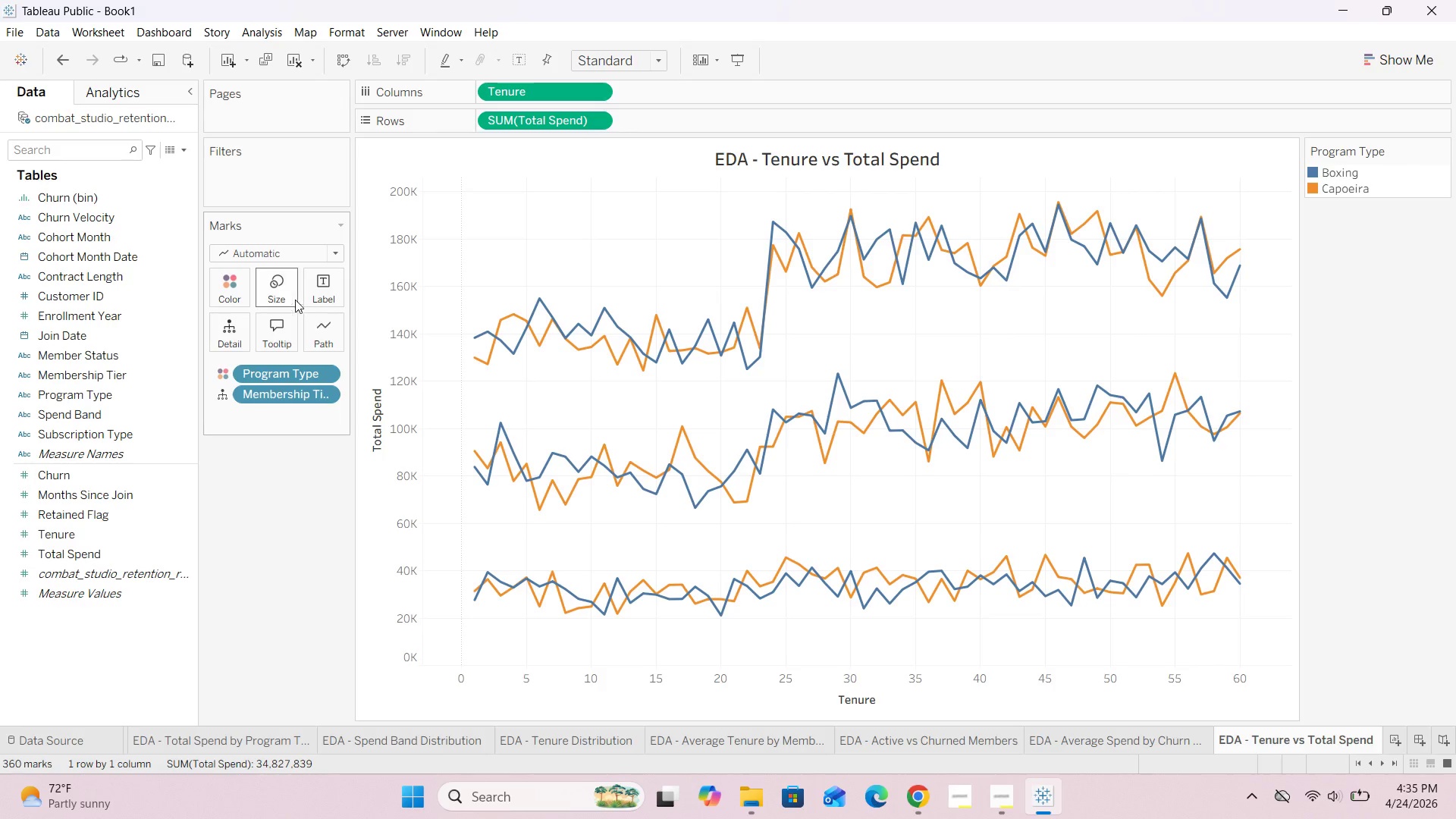 
left_click([292, 297])
 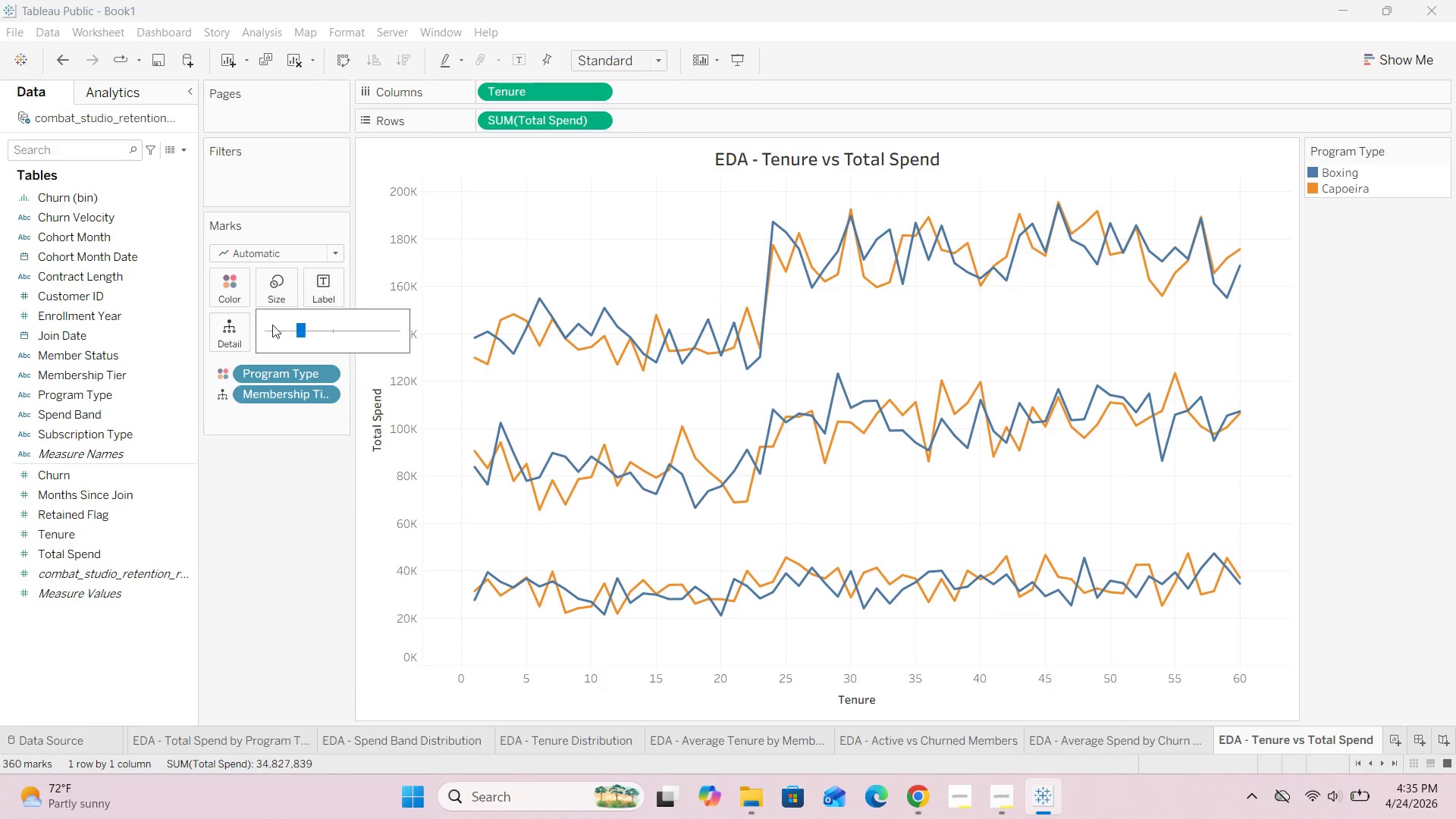 
left_click([224, 287])
 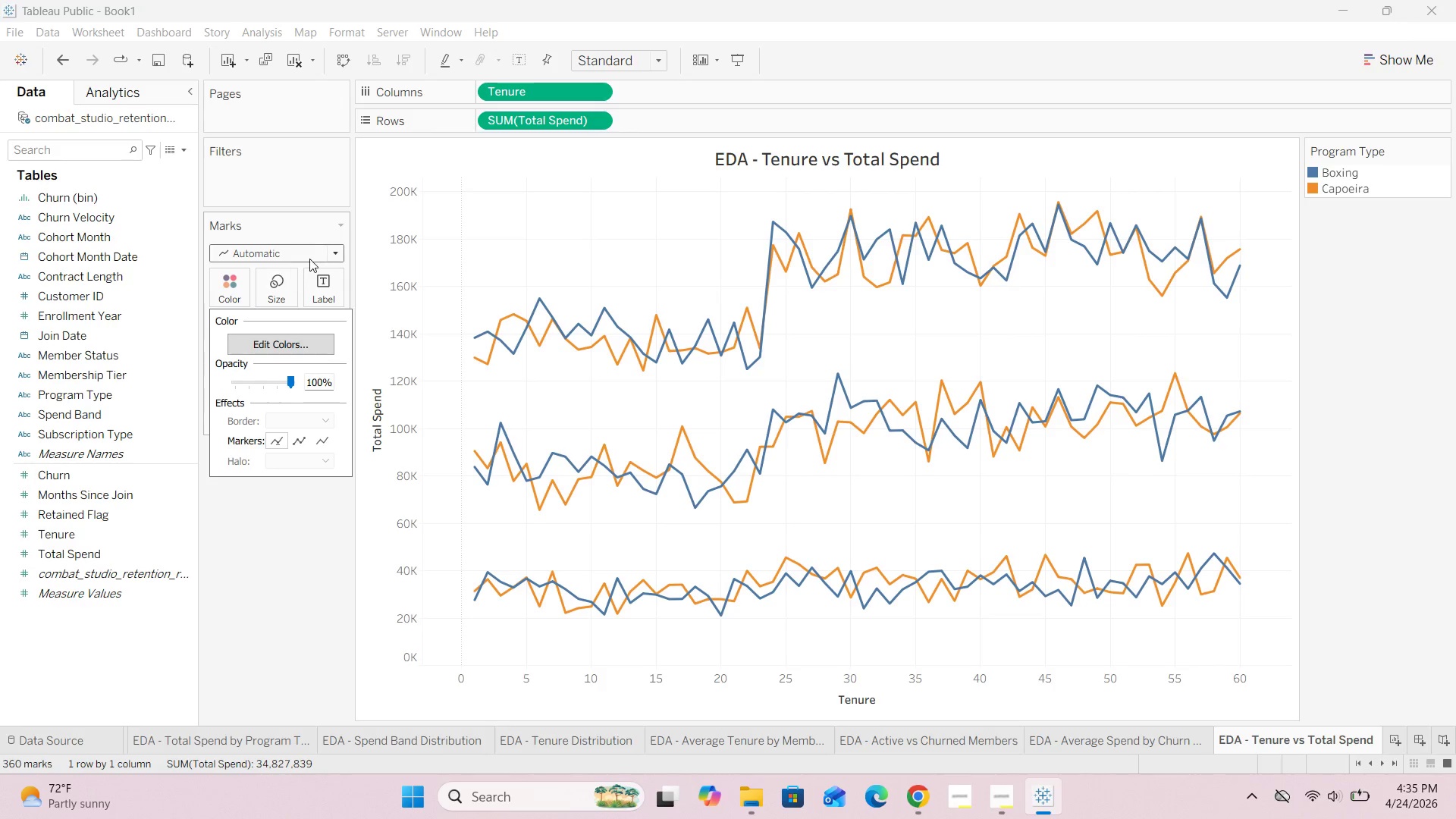 
left_click([320, 253])
 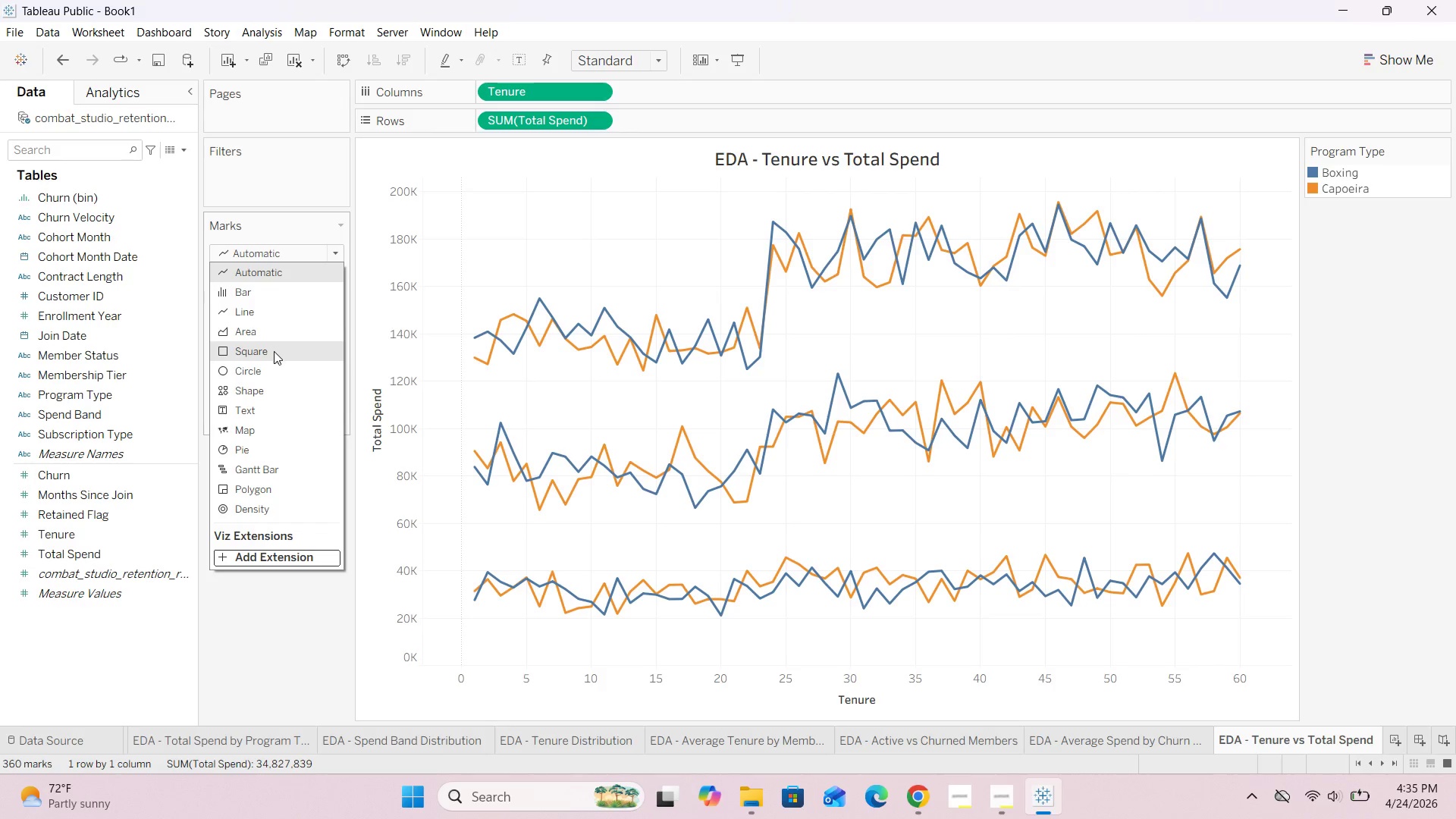 
left_click([268, 369])
 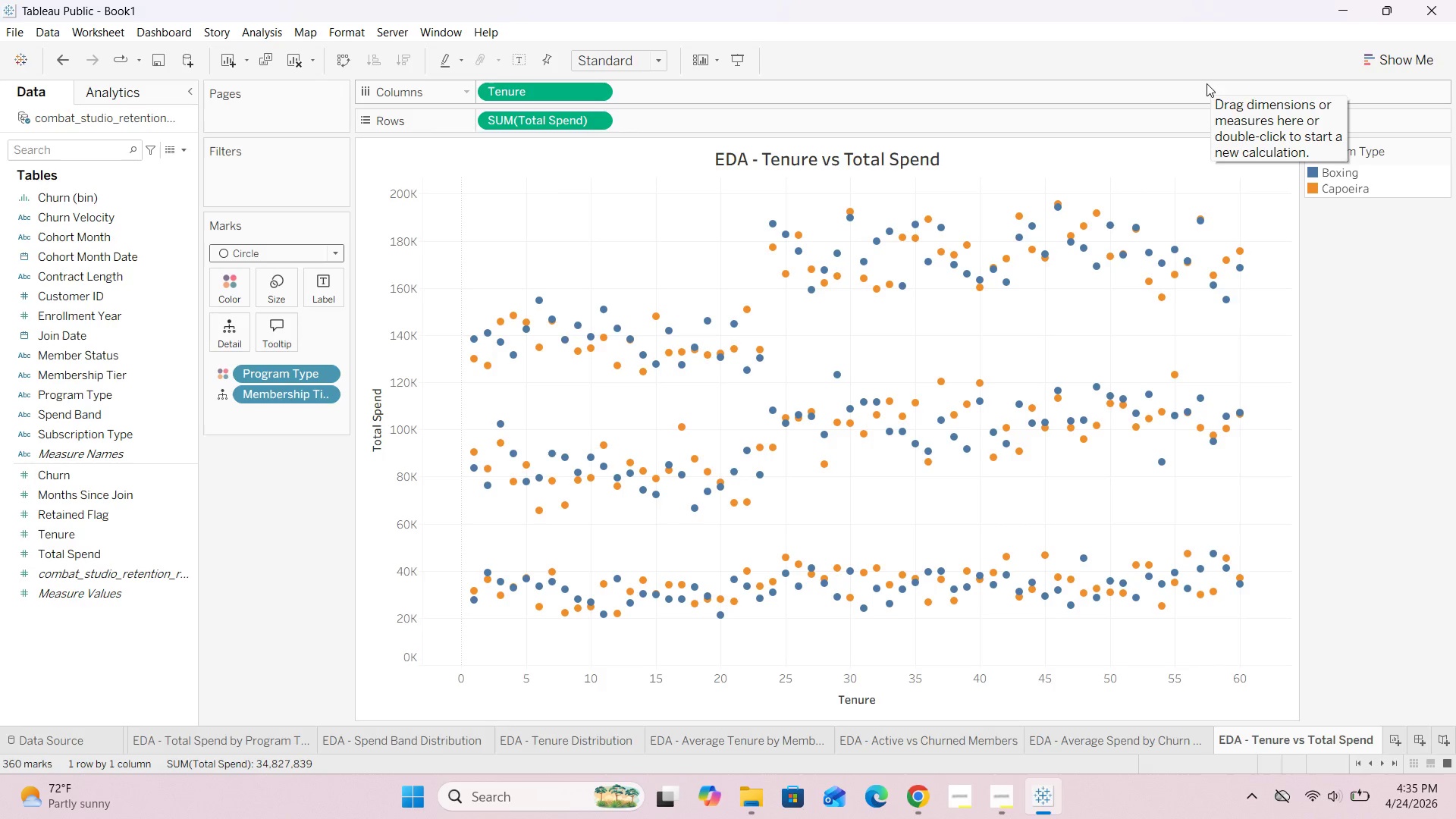 
wait(47.77)
 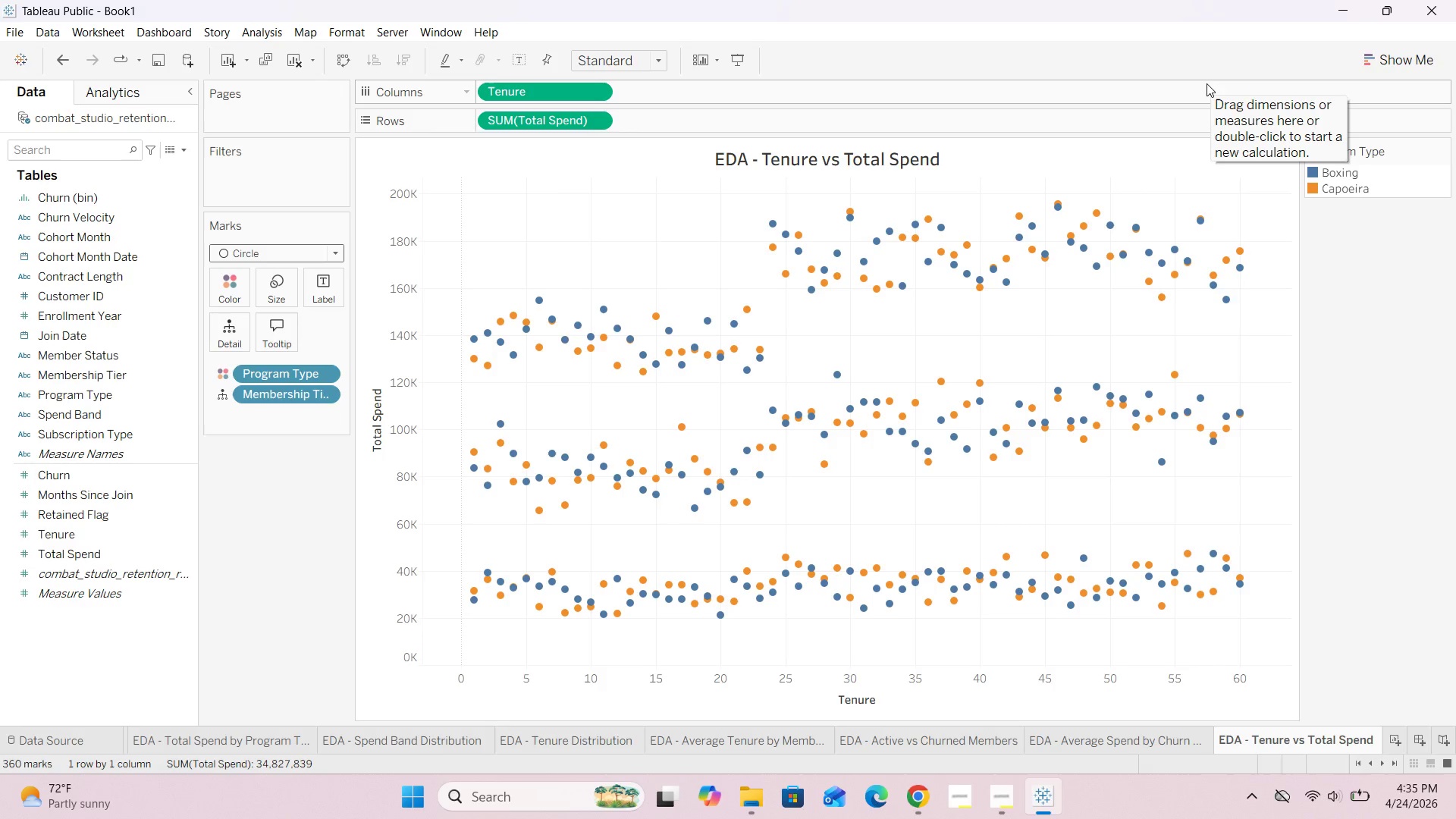 
mouse_move([831, 290])
 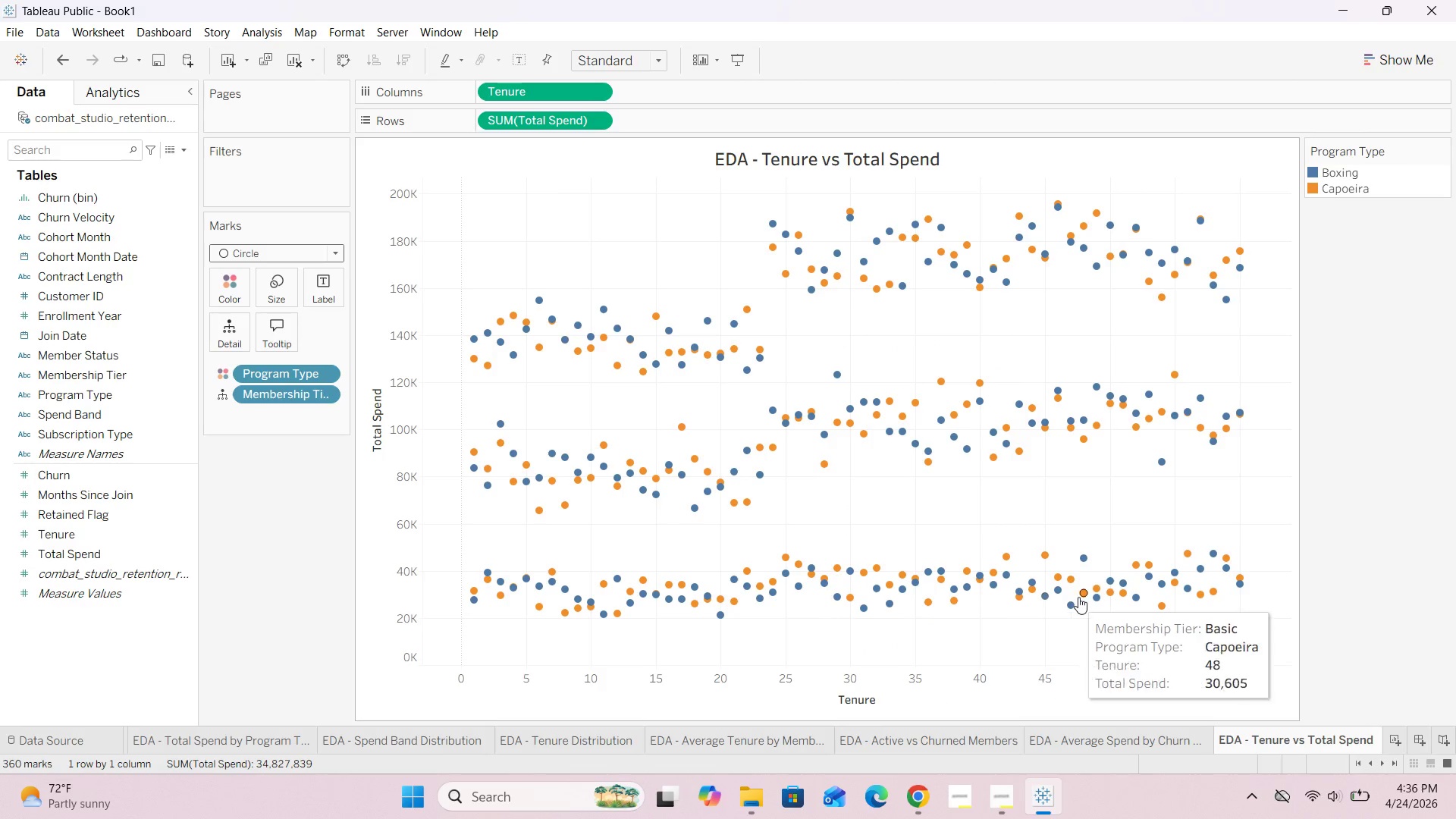 
wait(5.35)
 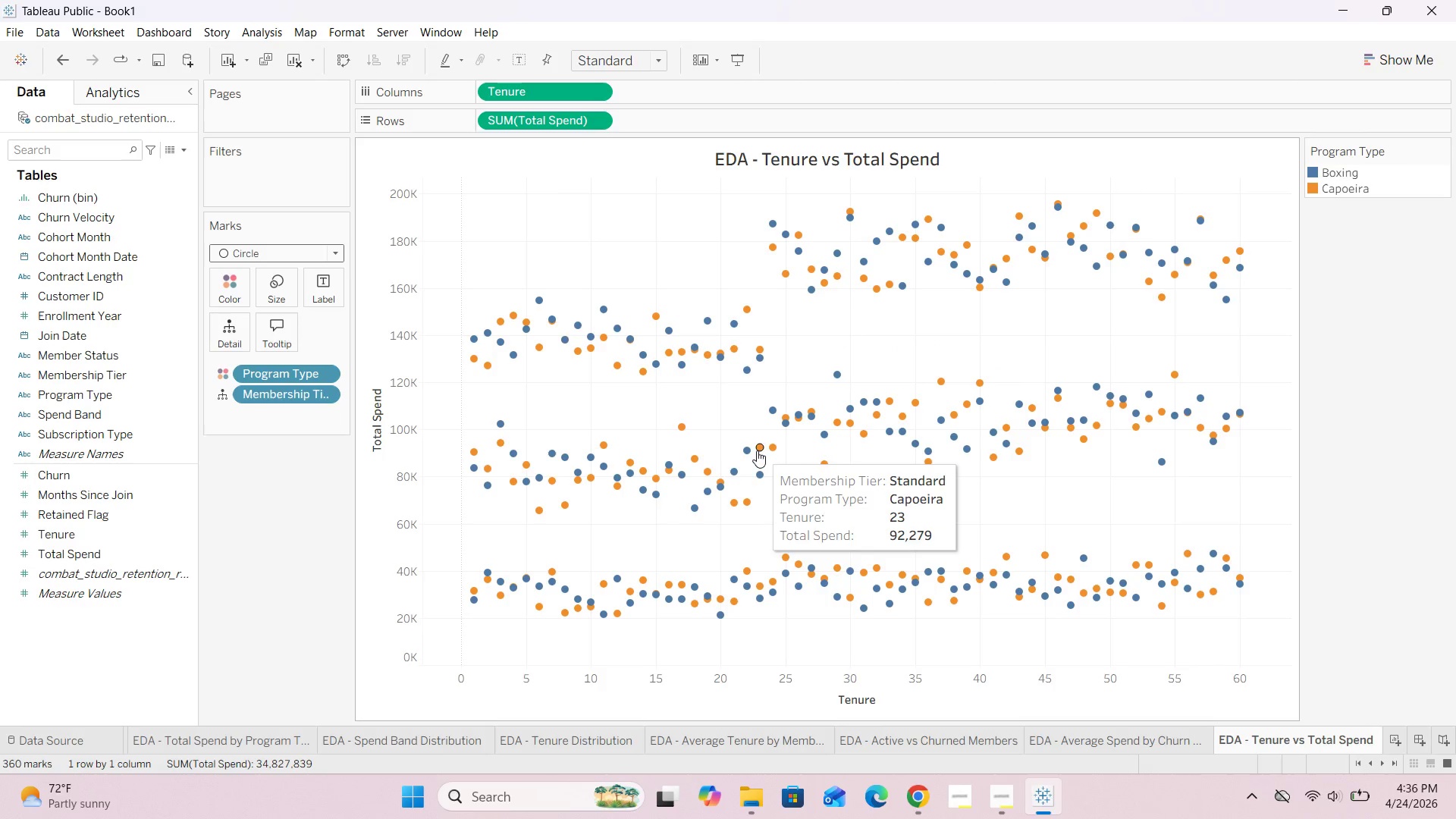 
left_click([1359, 637])
 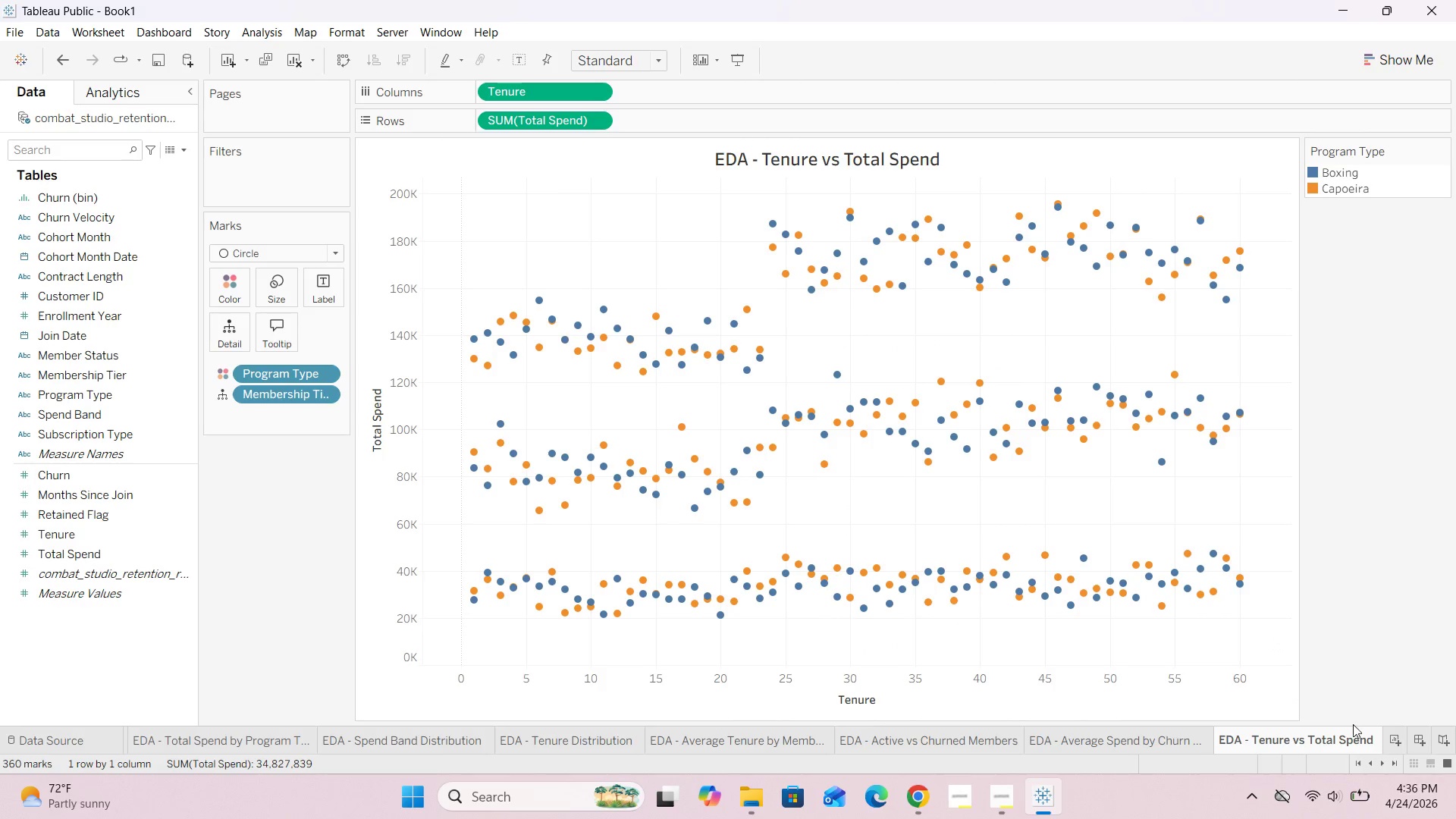 
mouse_move([1369, 738])
 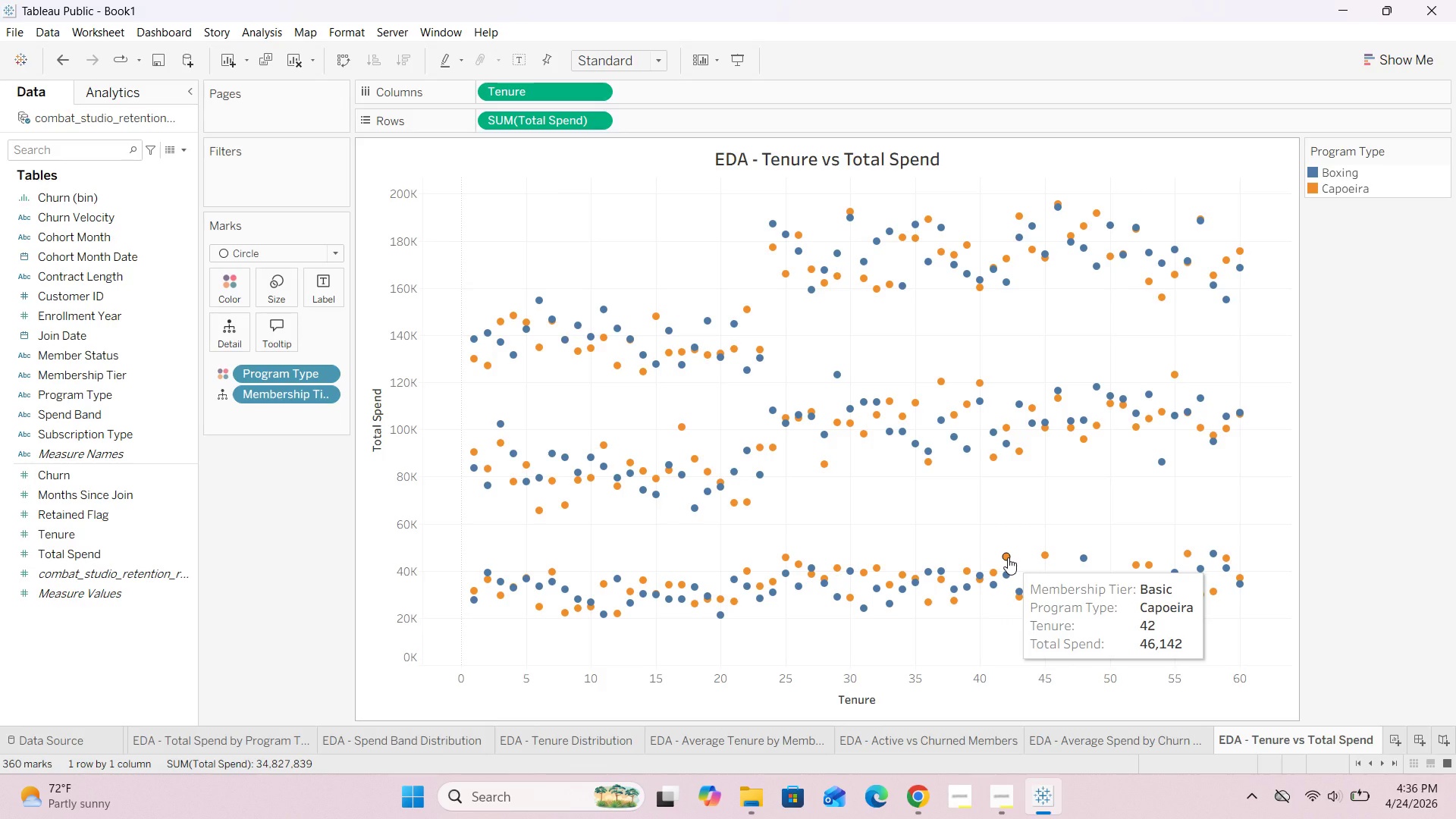 
wait(13.83)
 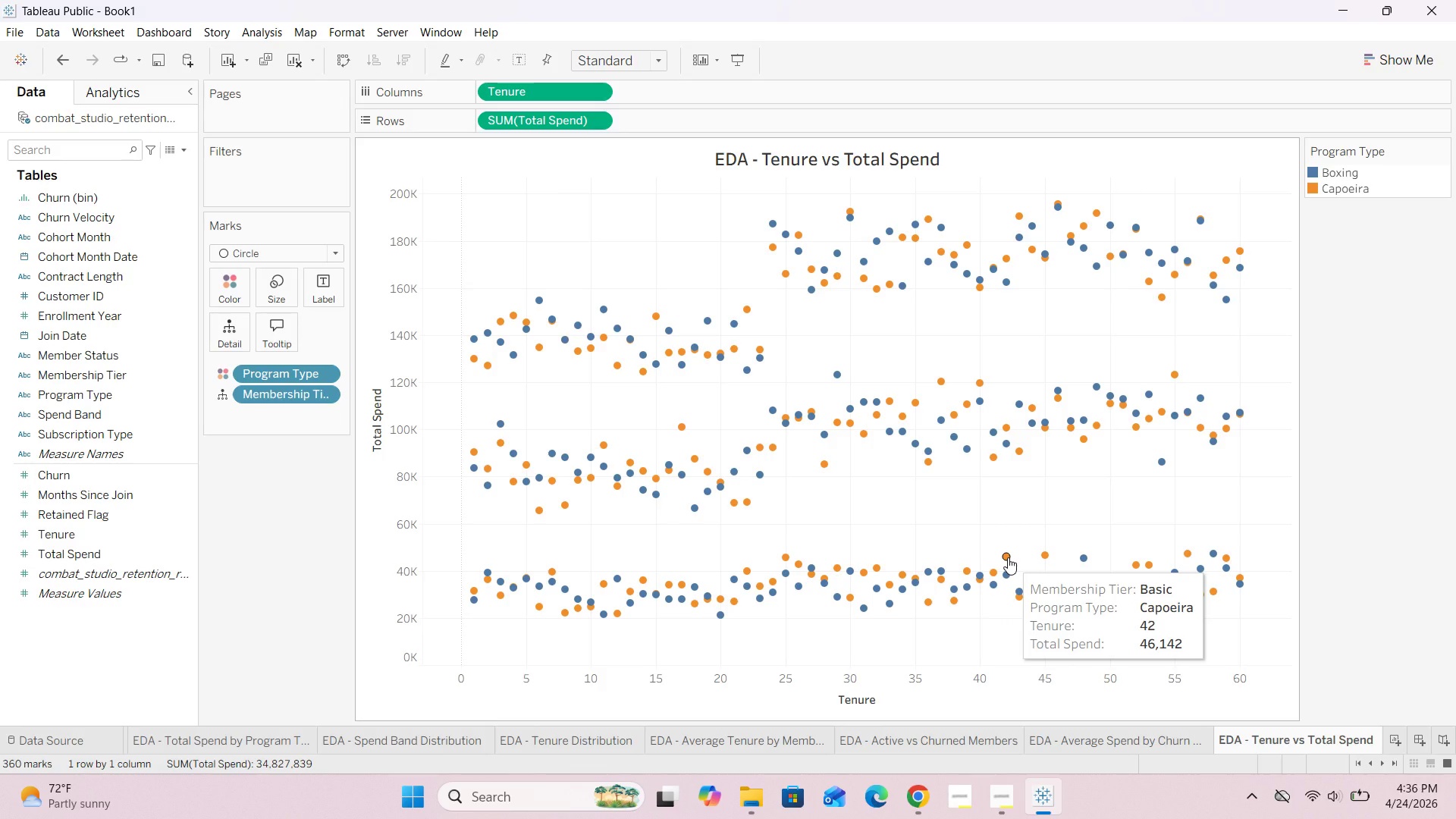 
left_click([1392, 739])
 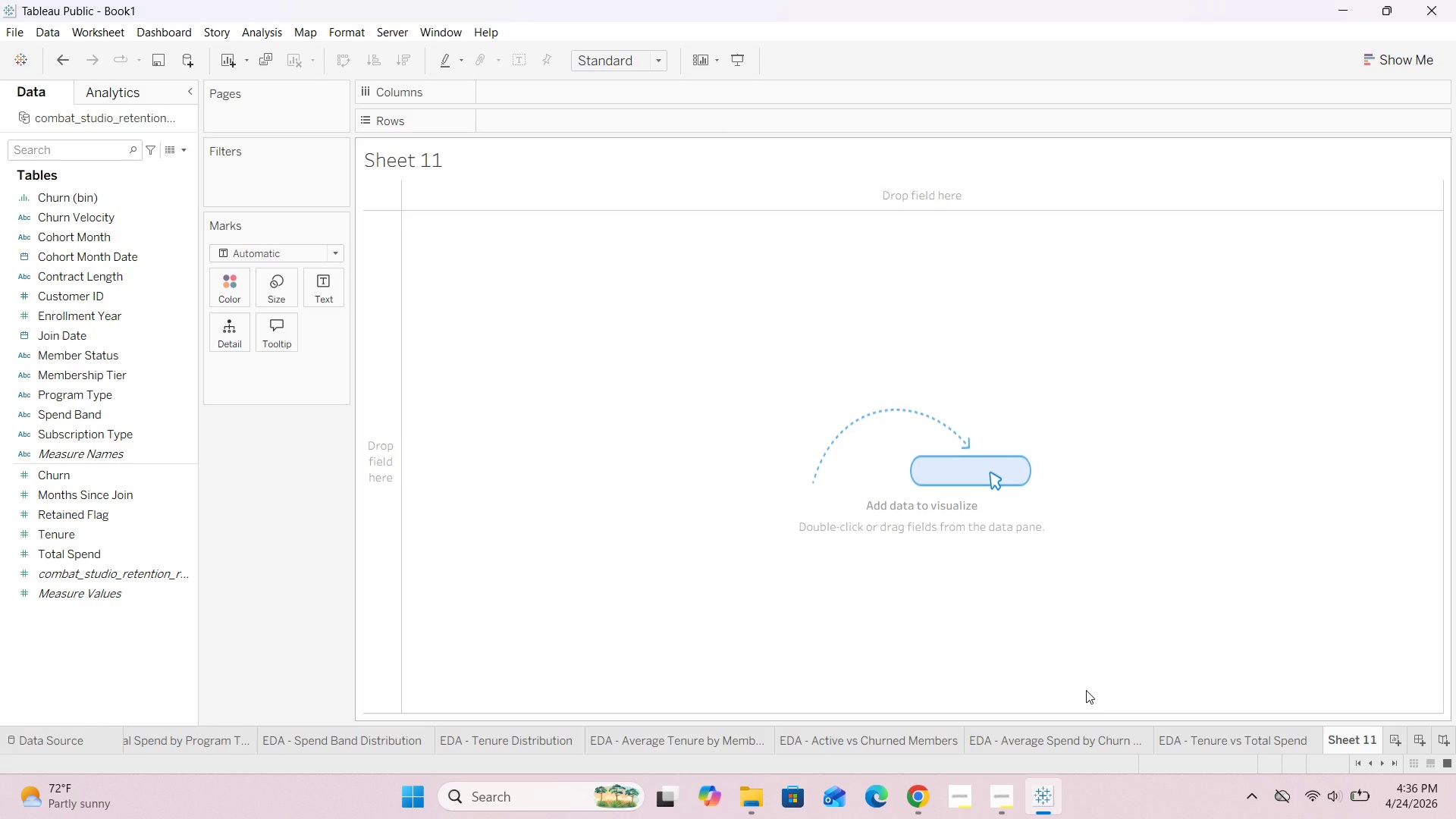 
left_click([1004, 806])